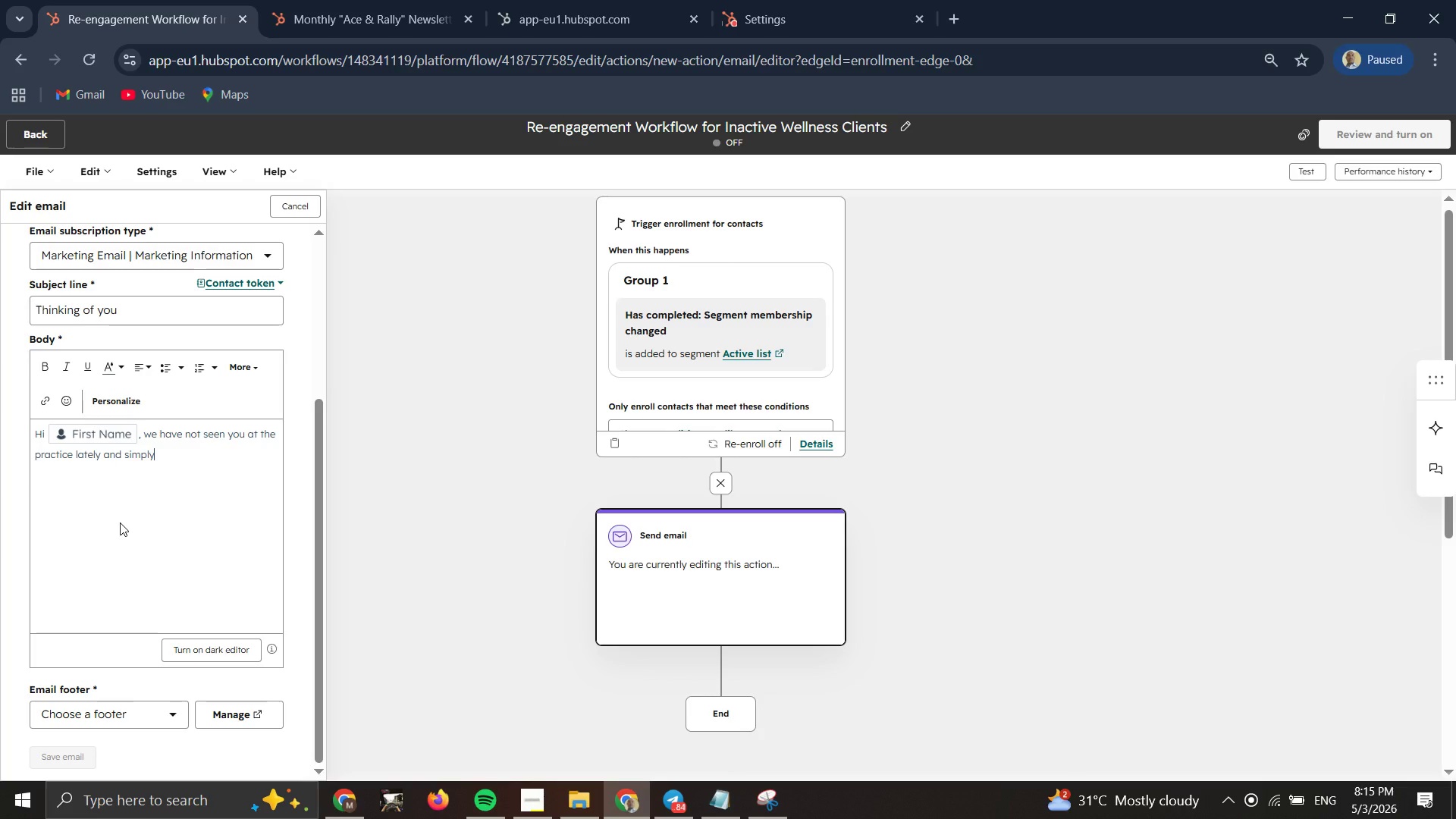 
type( wanted to reachout)
 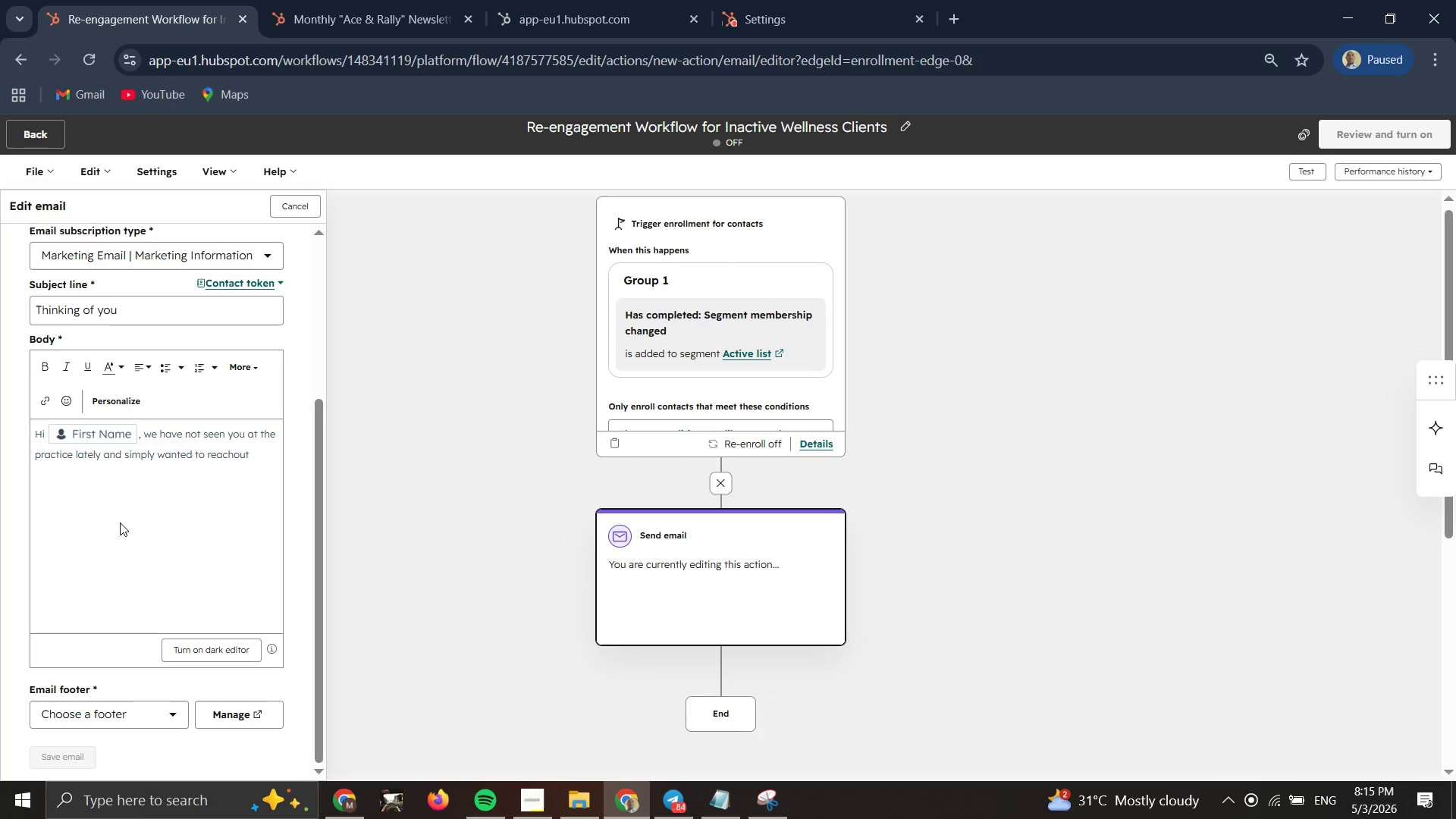 
key(ArrowLeft)
 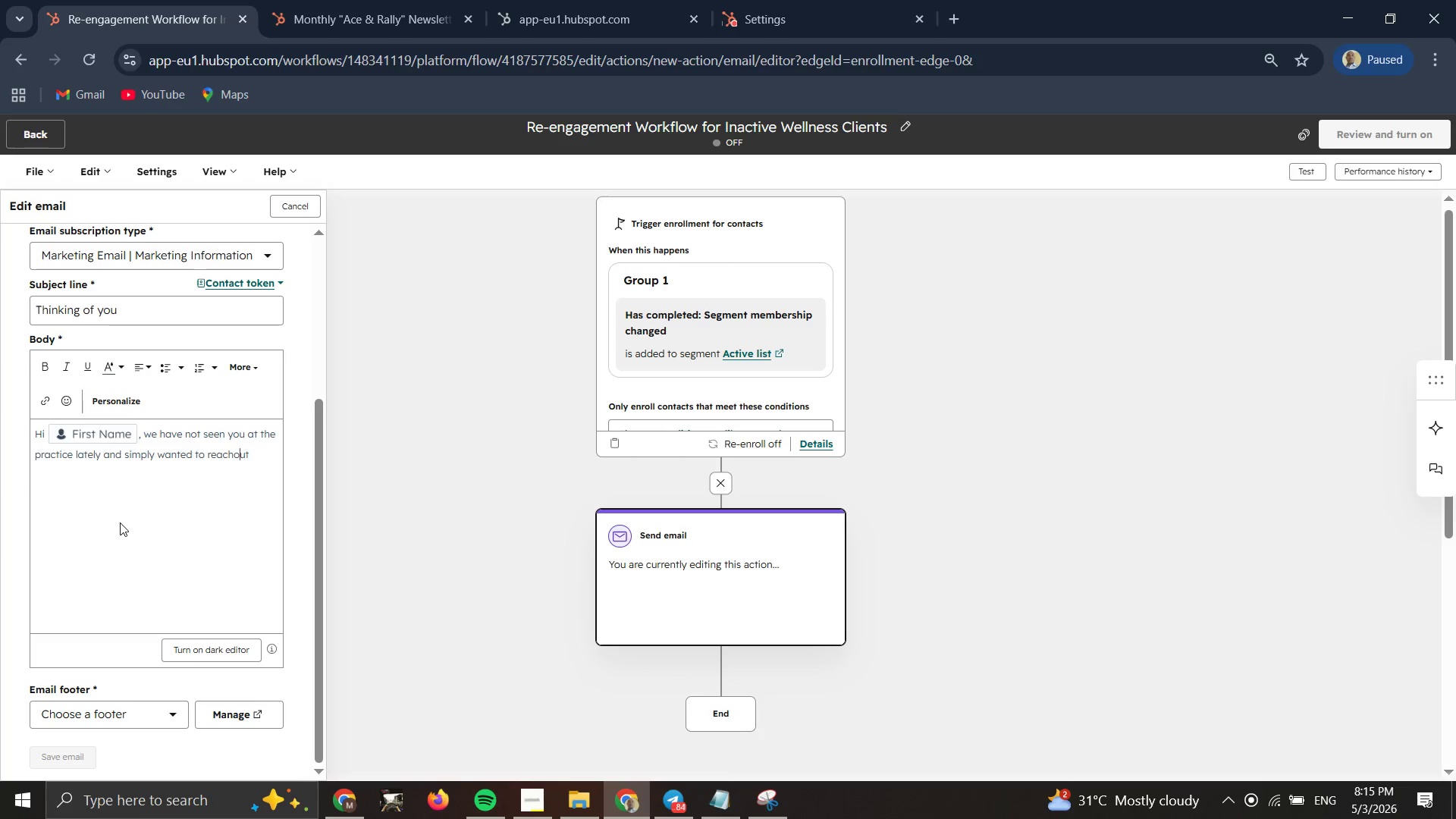 
key(ArrowLeft)
 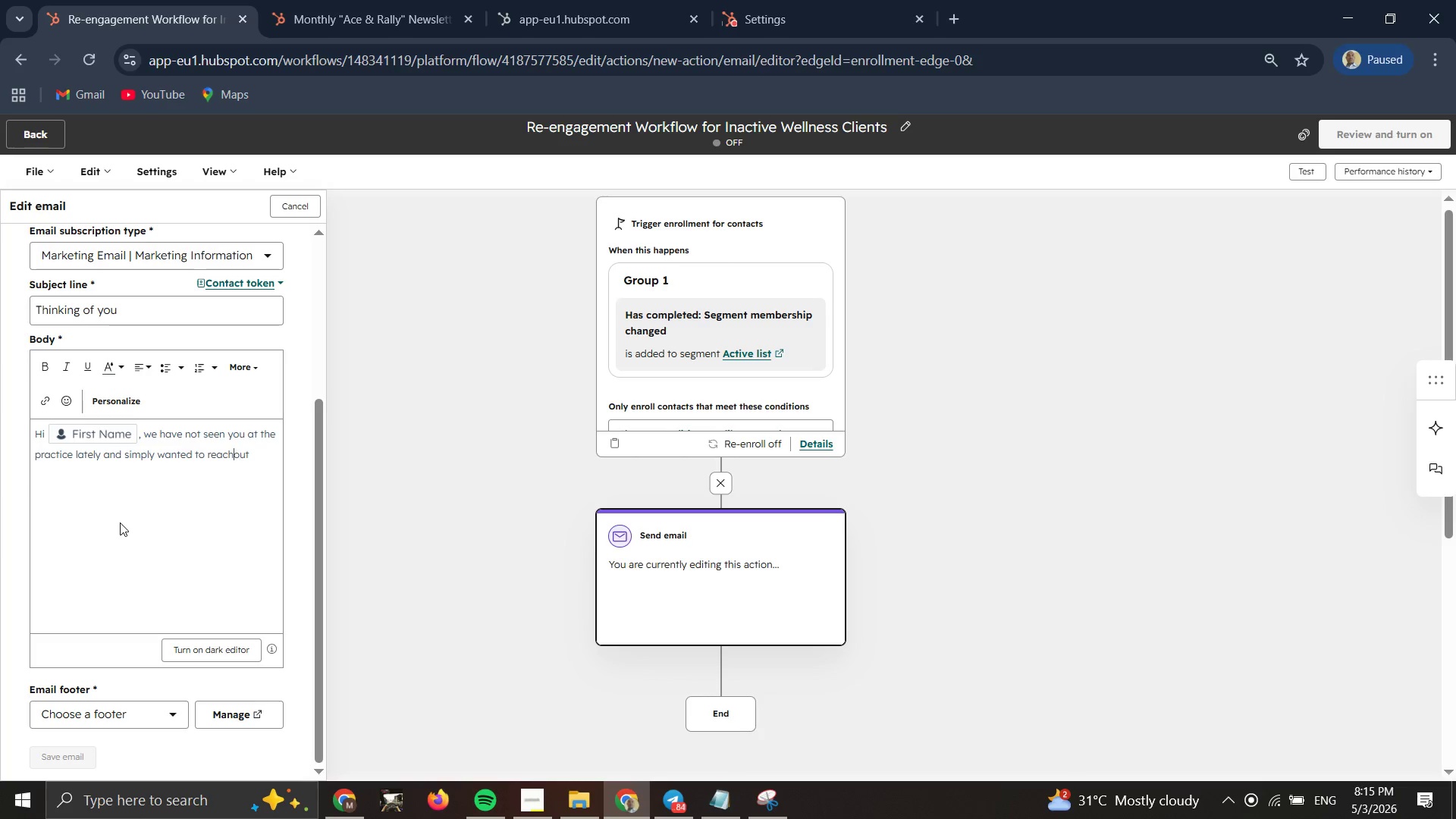 
key(ArrowLeft)
 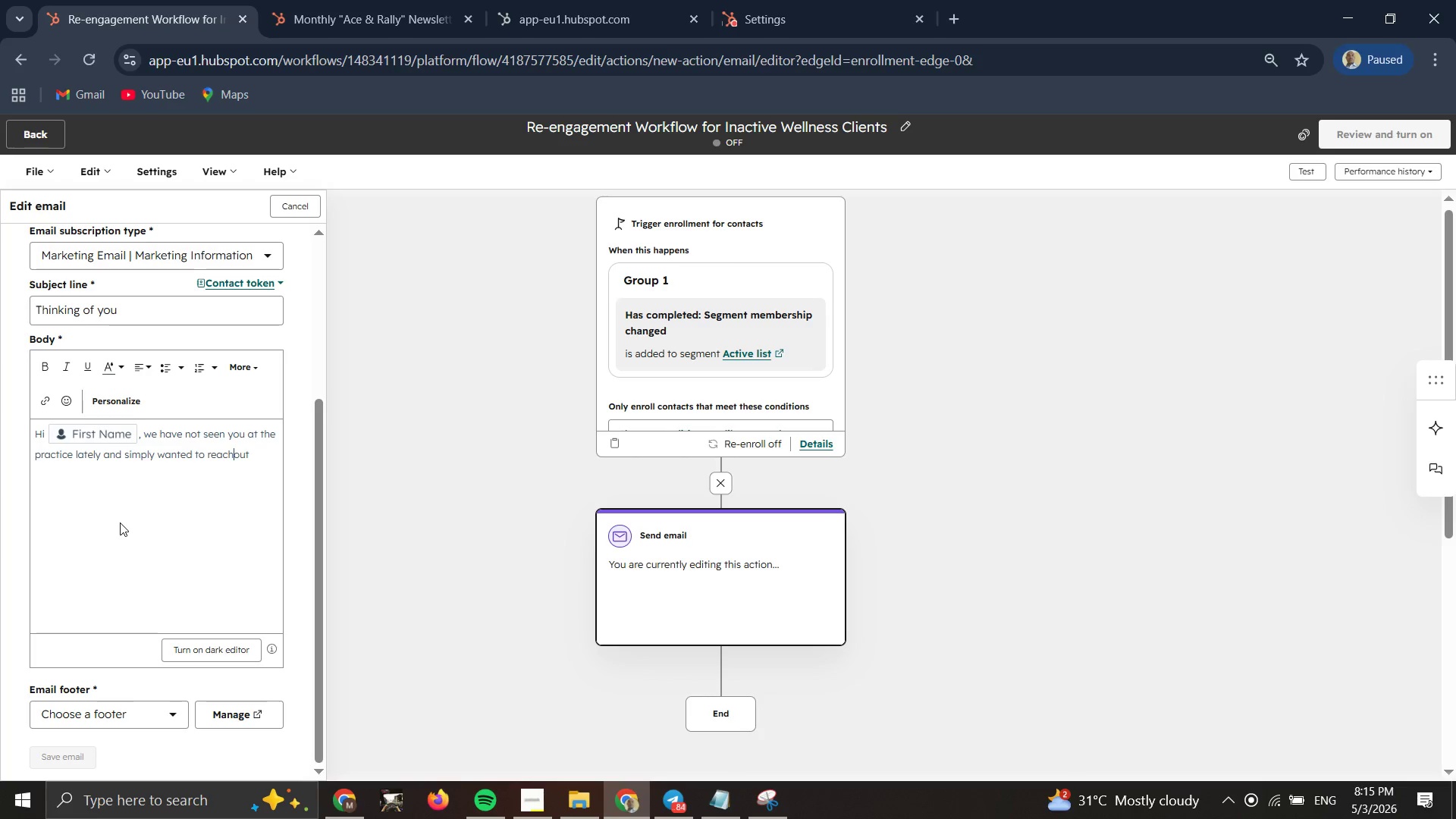 
key(Space)
 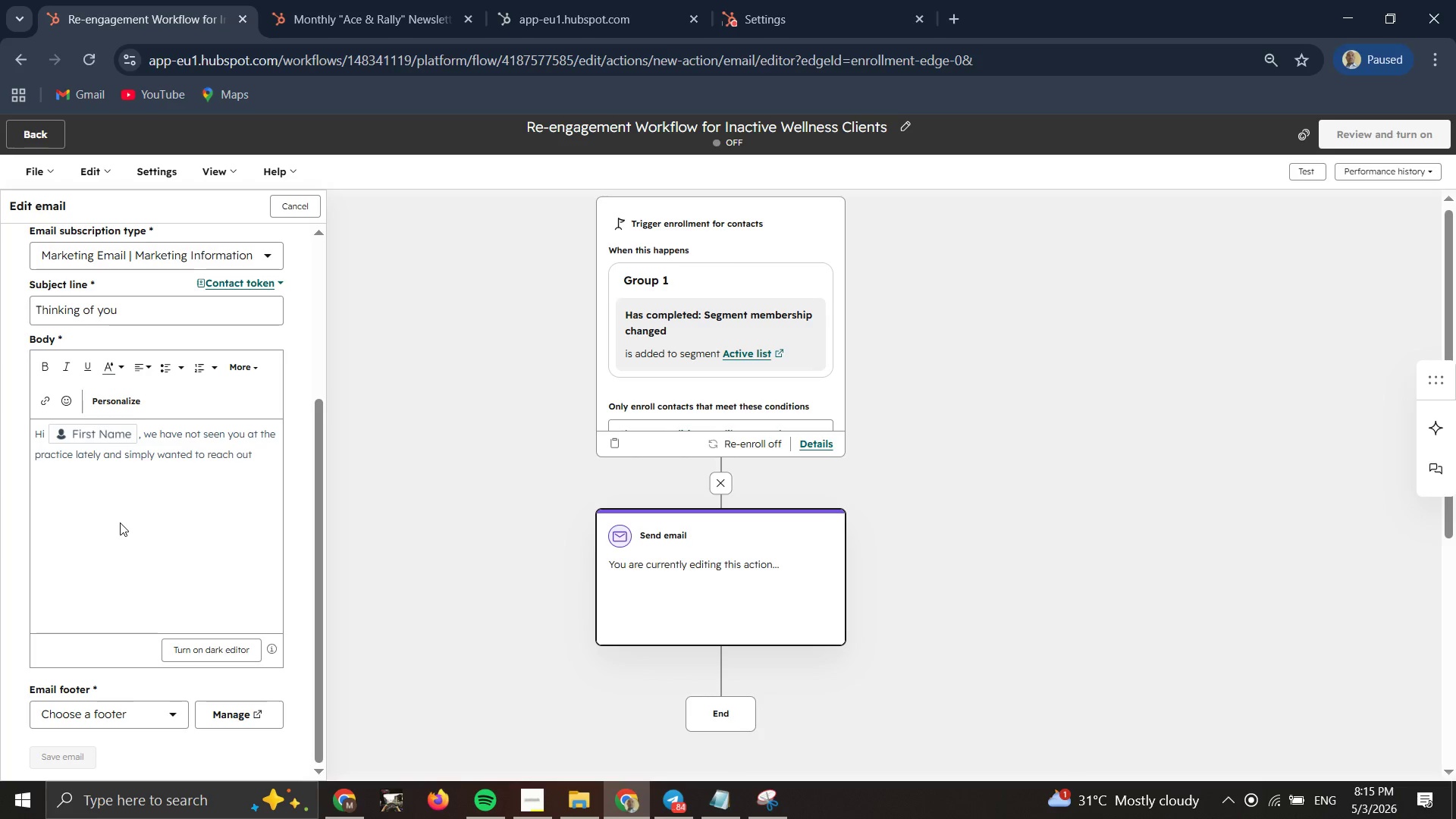 
key(ArrowRight)
 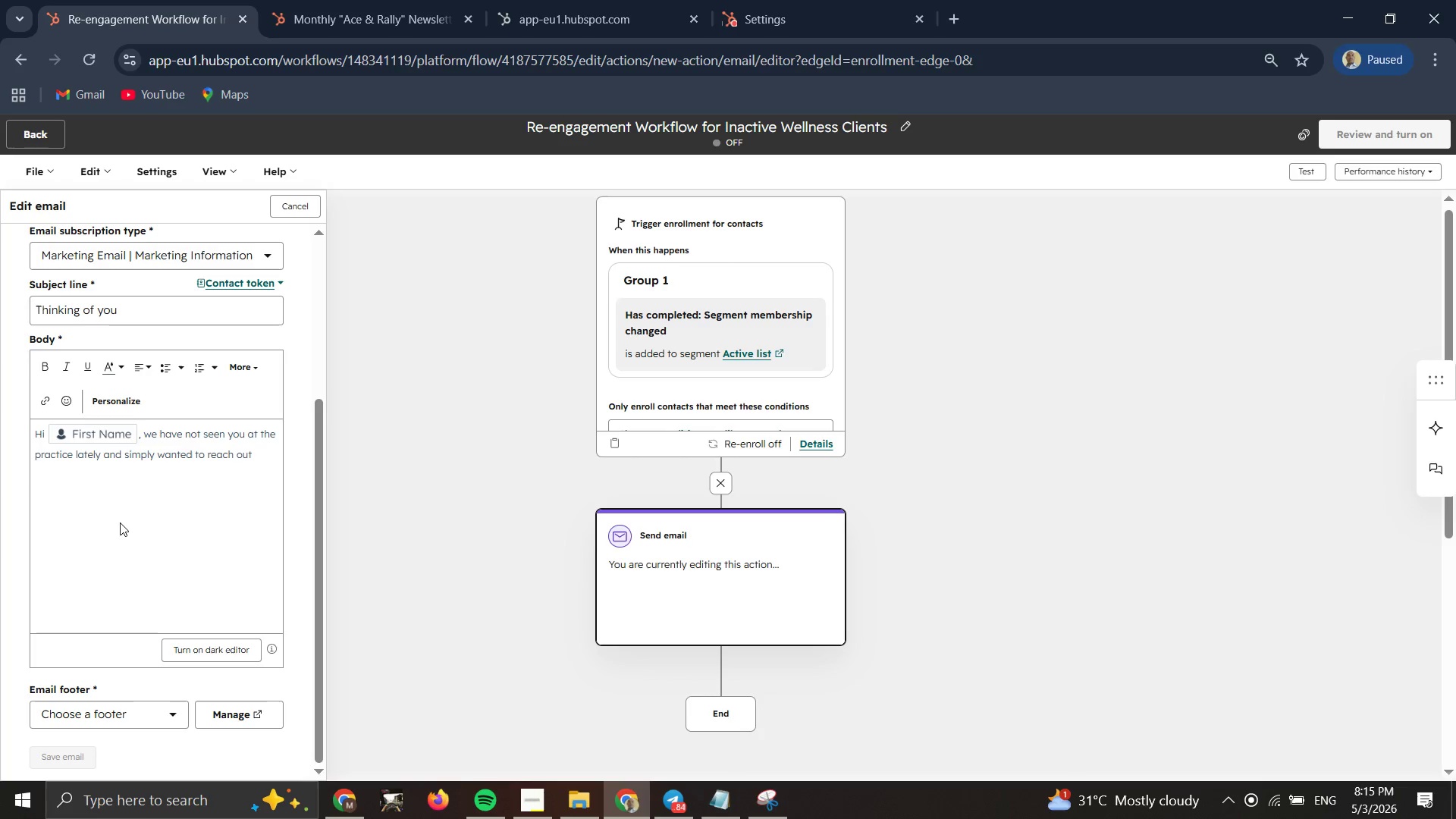 
key(ArrowRight)
 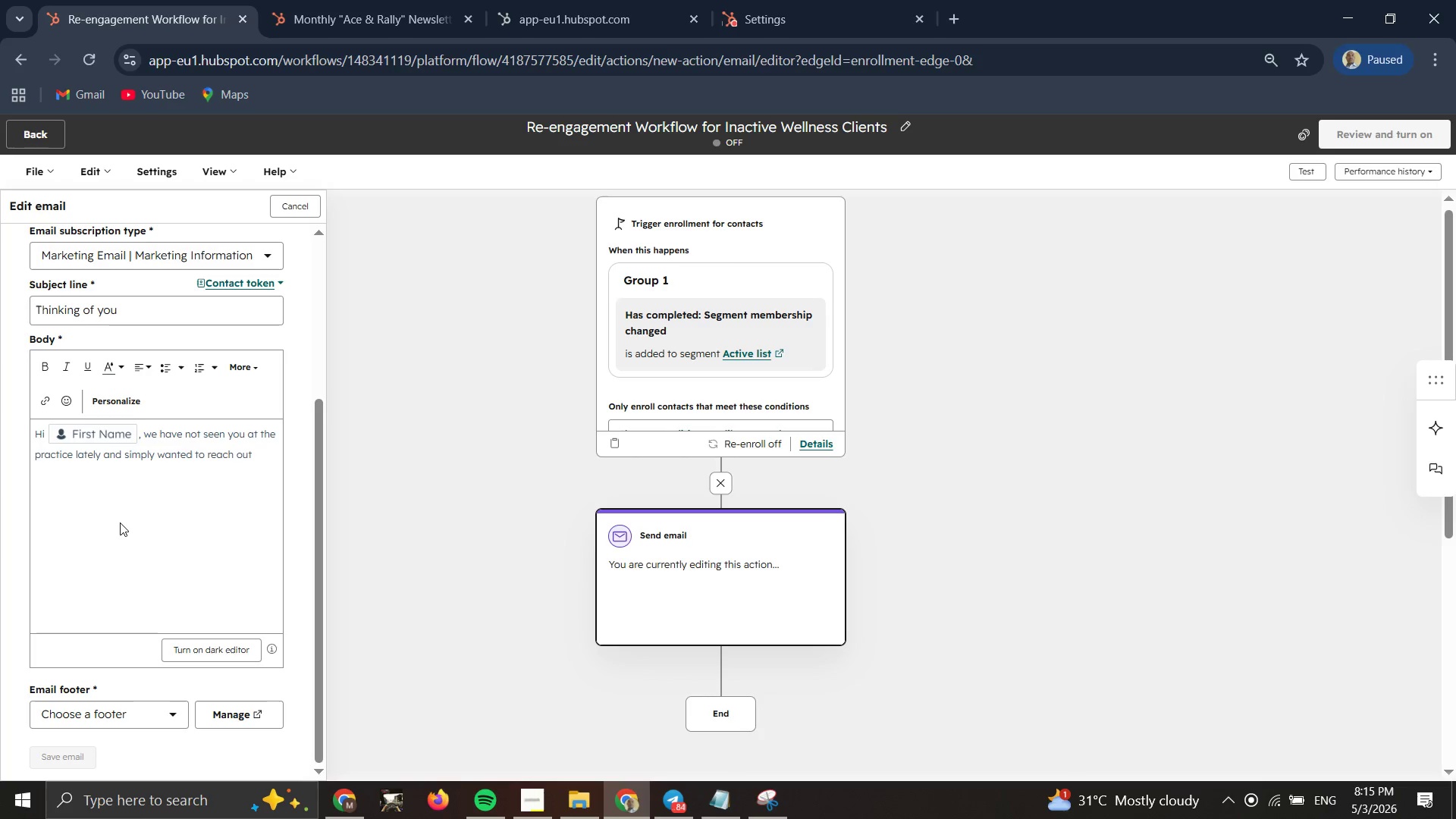 
key(ArrowRight)
 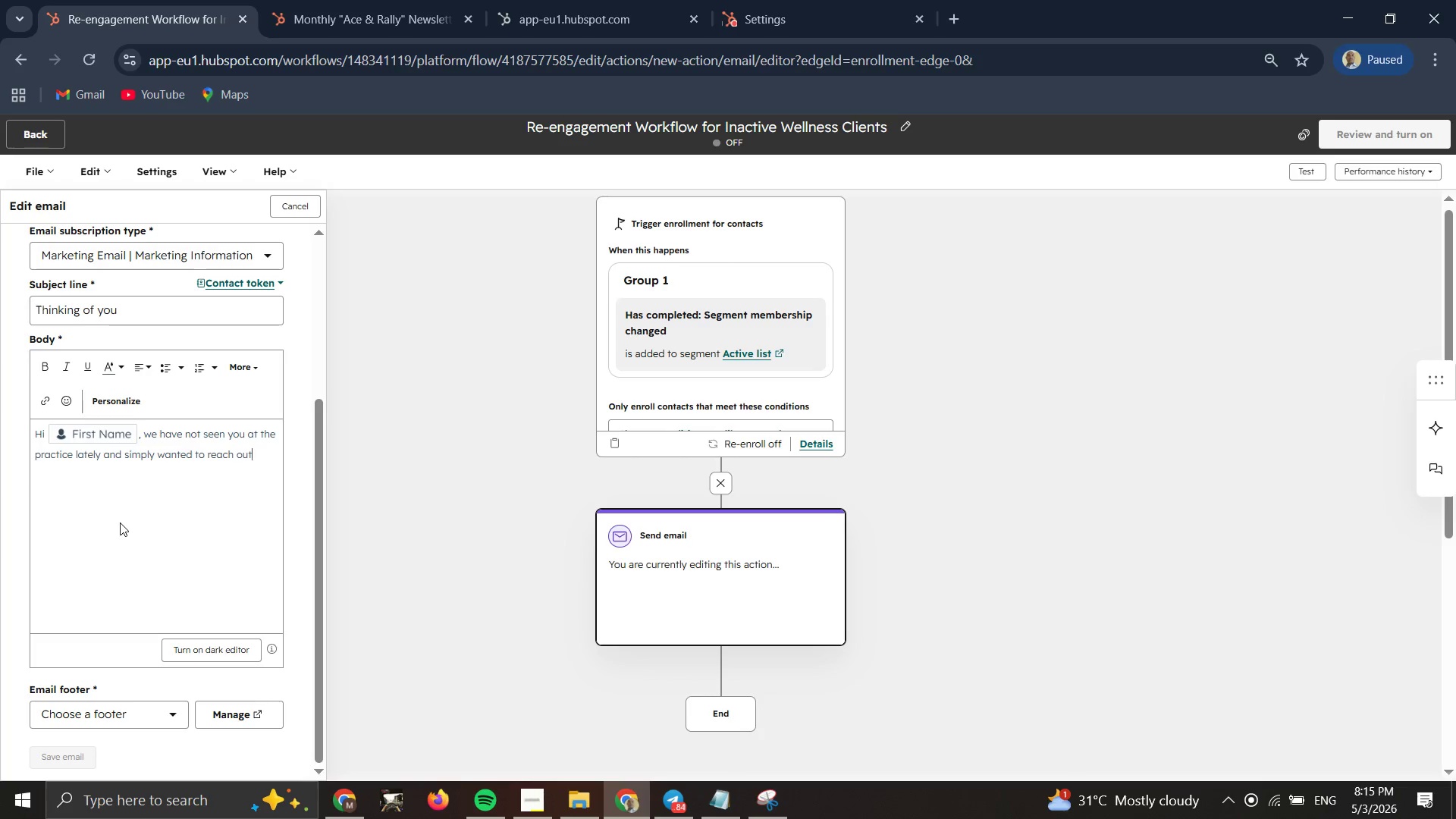 
key(ArrowRight)
 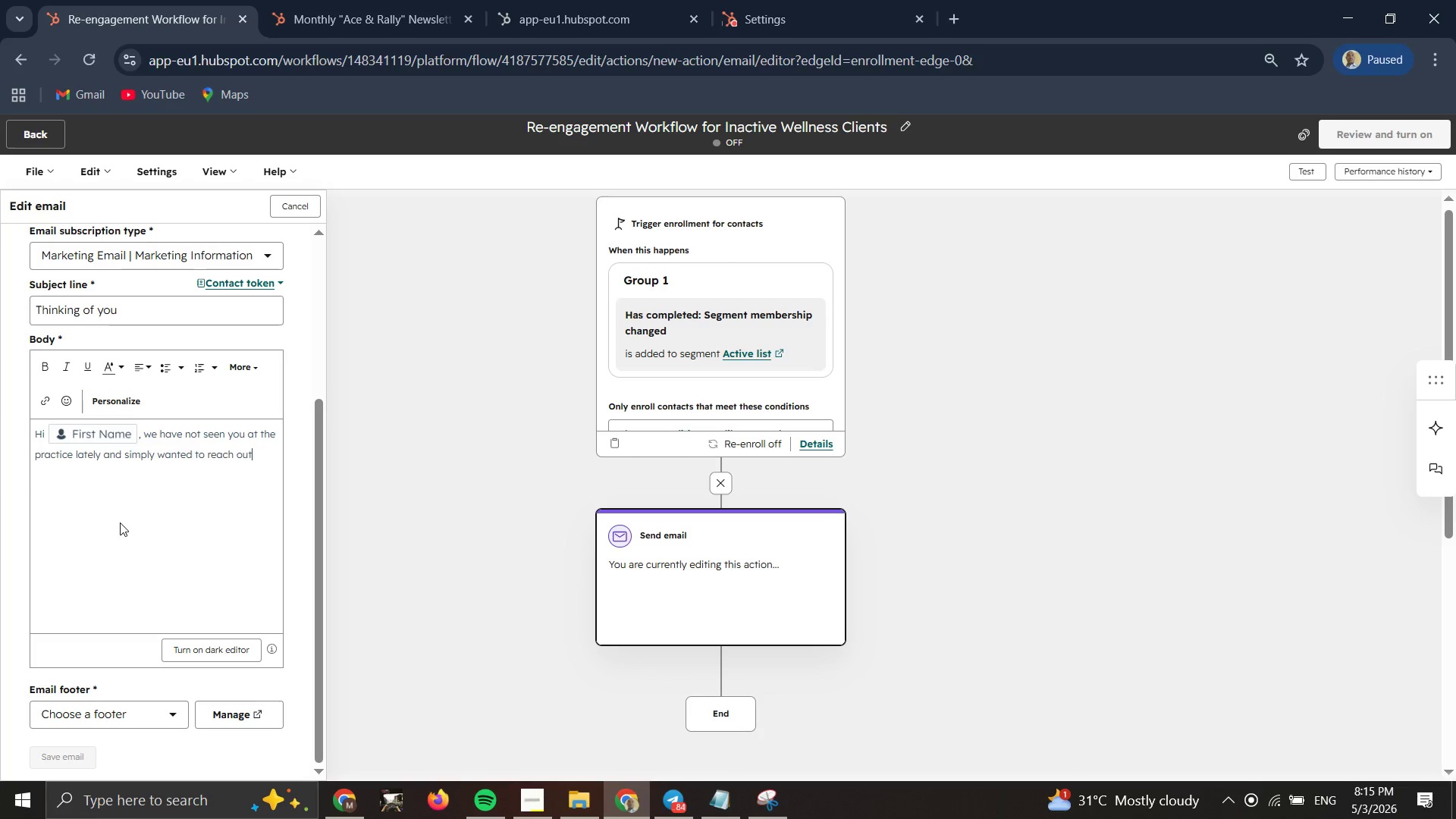 
key(ArrowRight)
 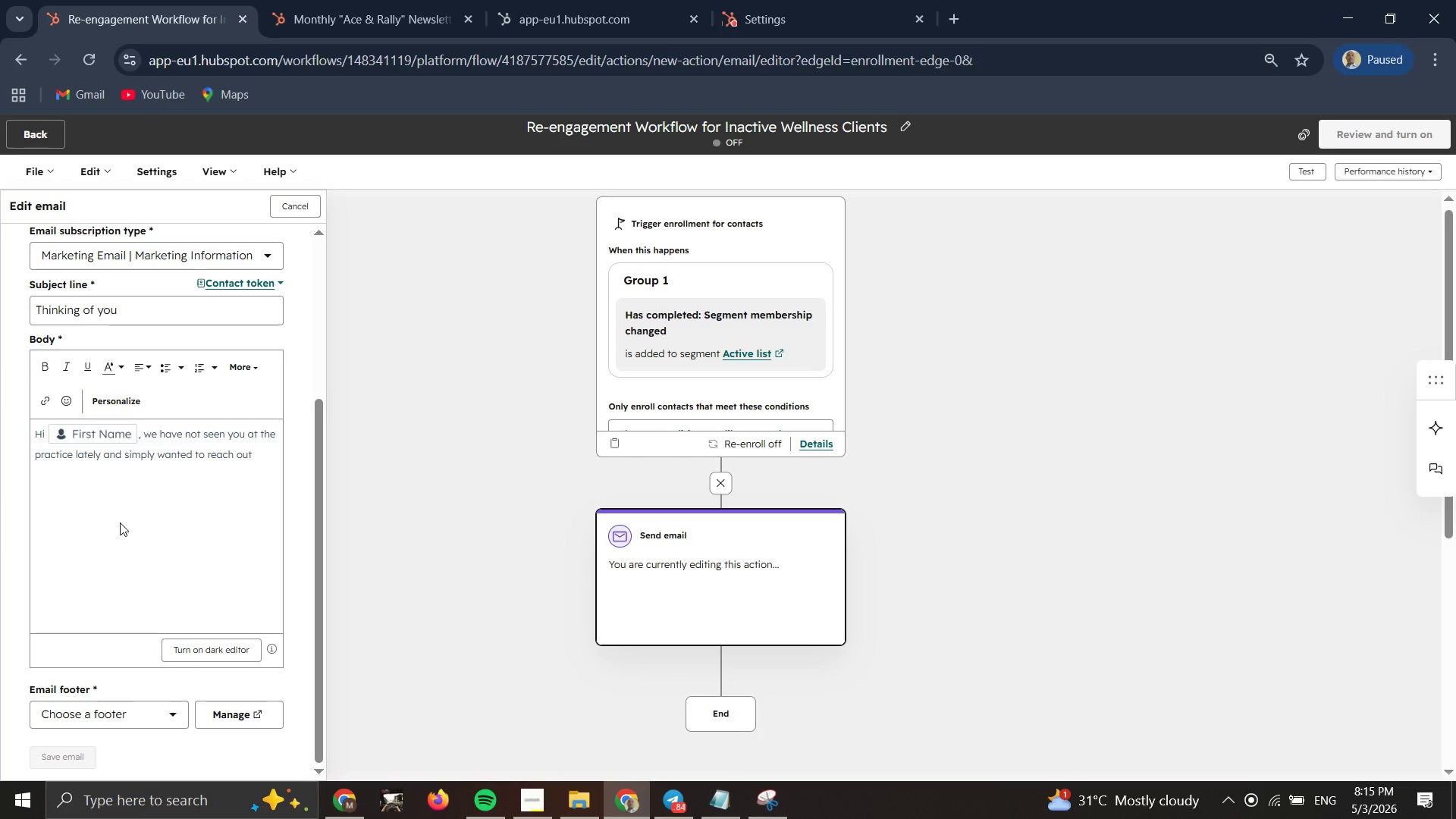 
wait(7.52)
 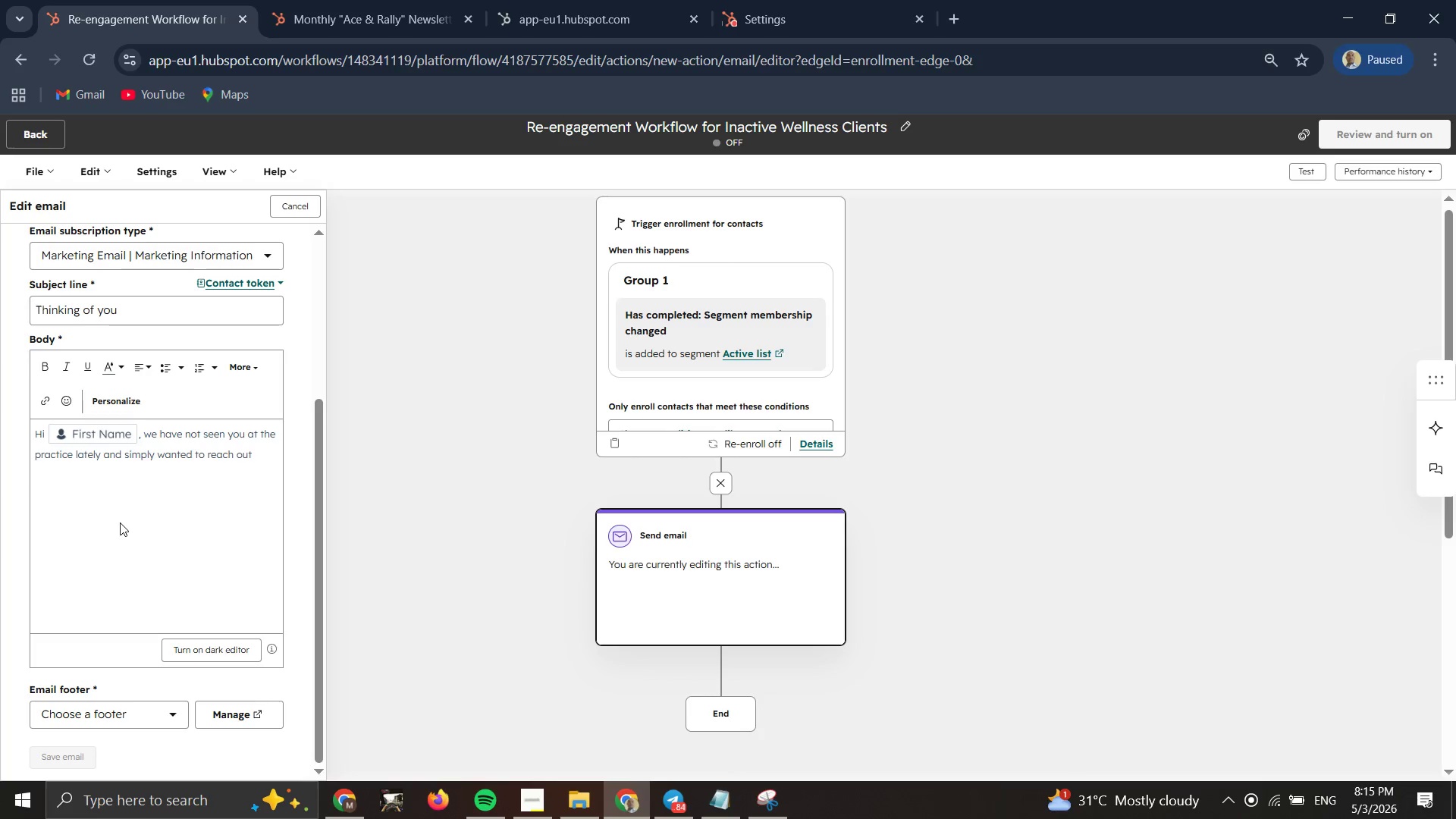 
type(. We hope you are navigating your current season well.)
 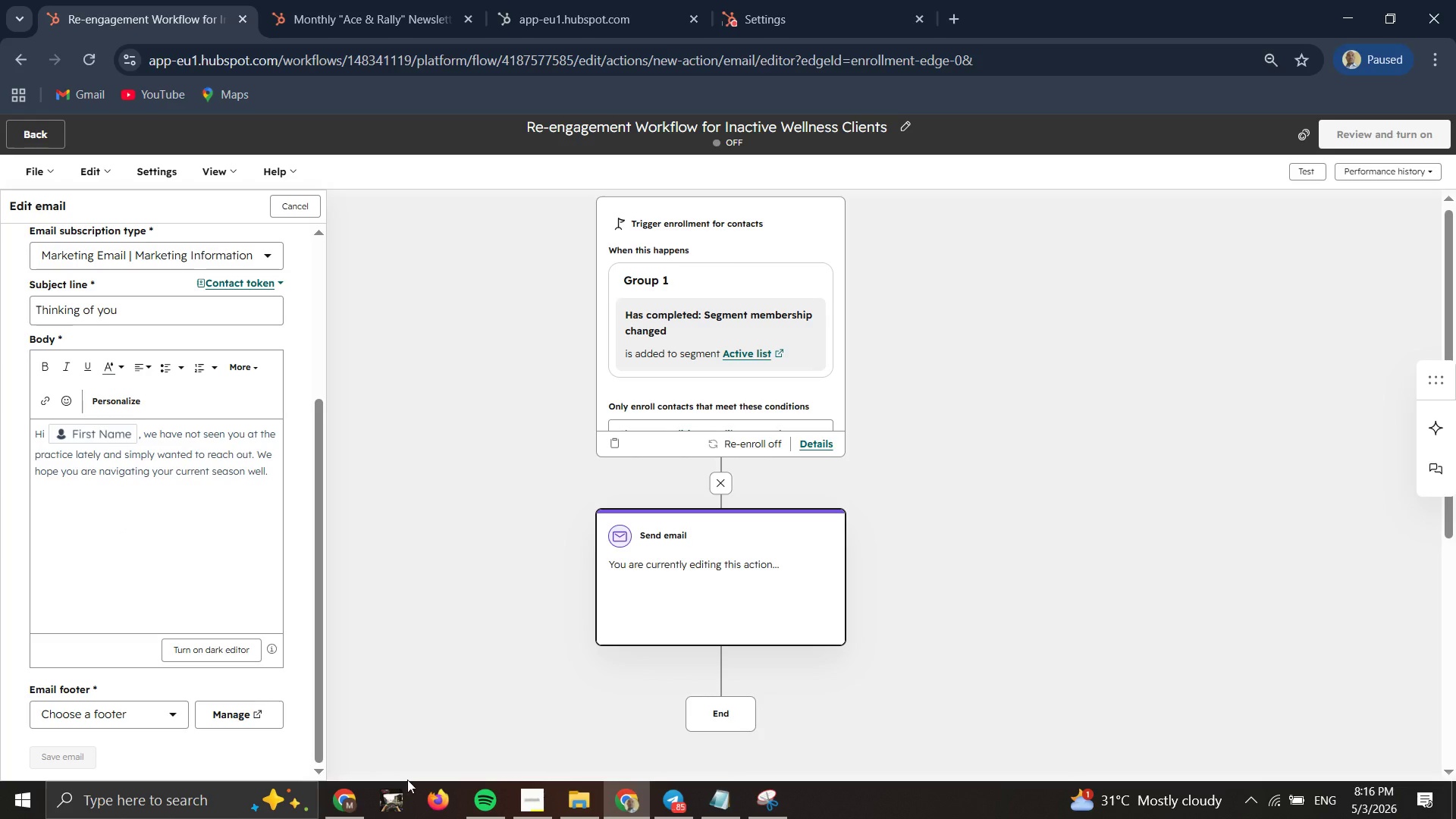 
double_click([542, 809])